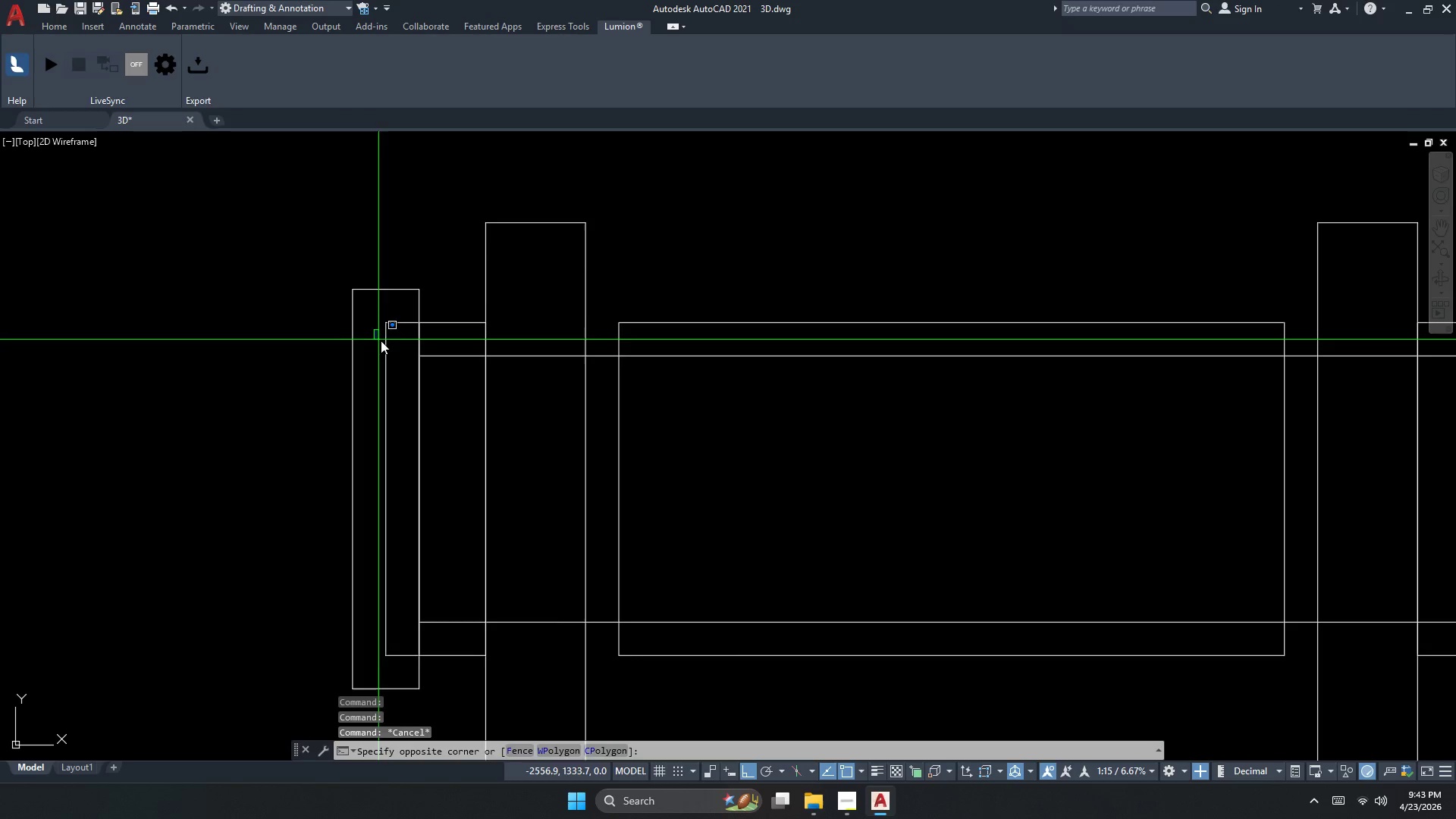 
double_click([390, 340])
 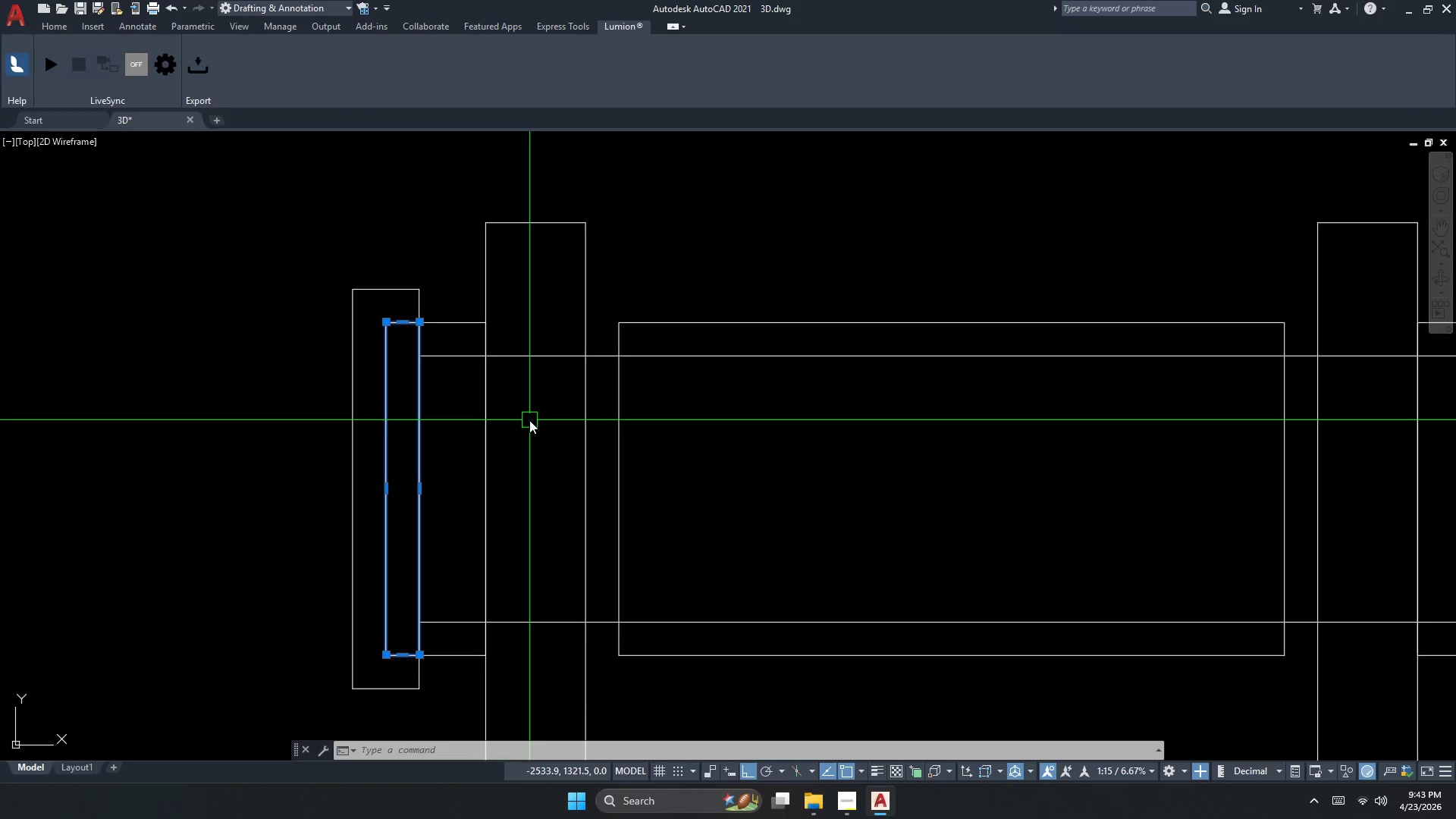 
wait(15.97)
 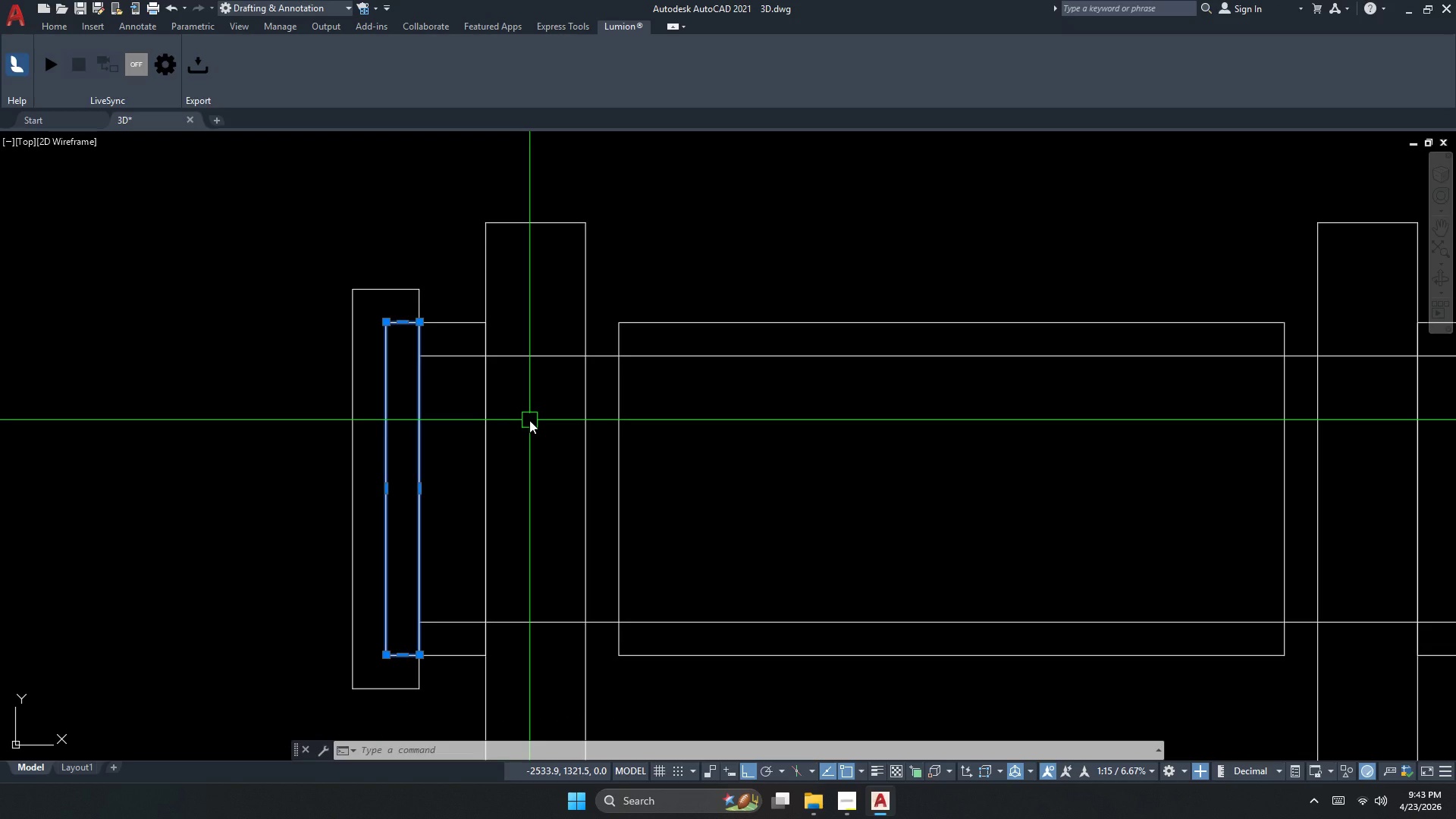 
key(Escape)
 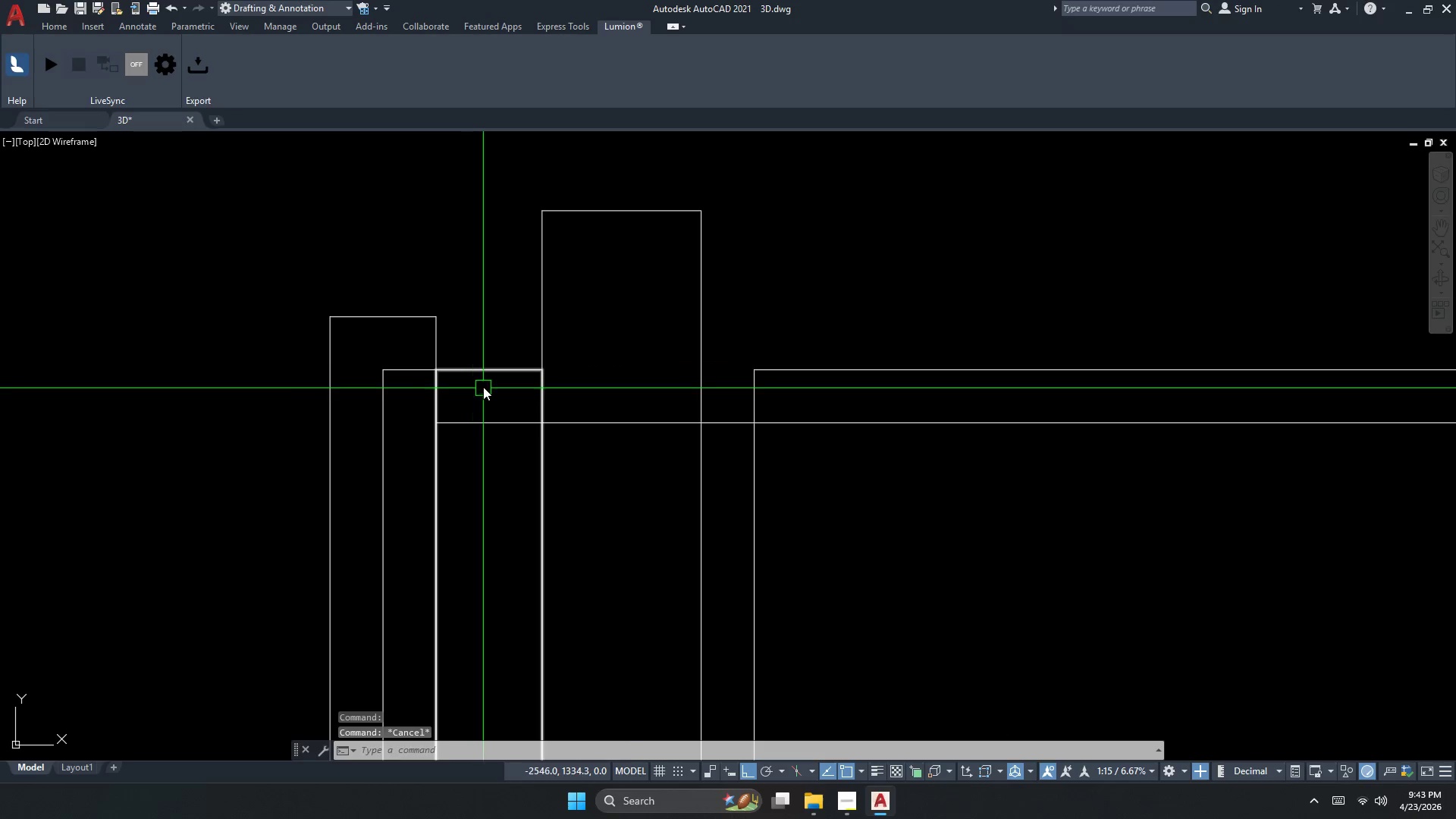 
double_click([477, 350])
 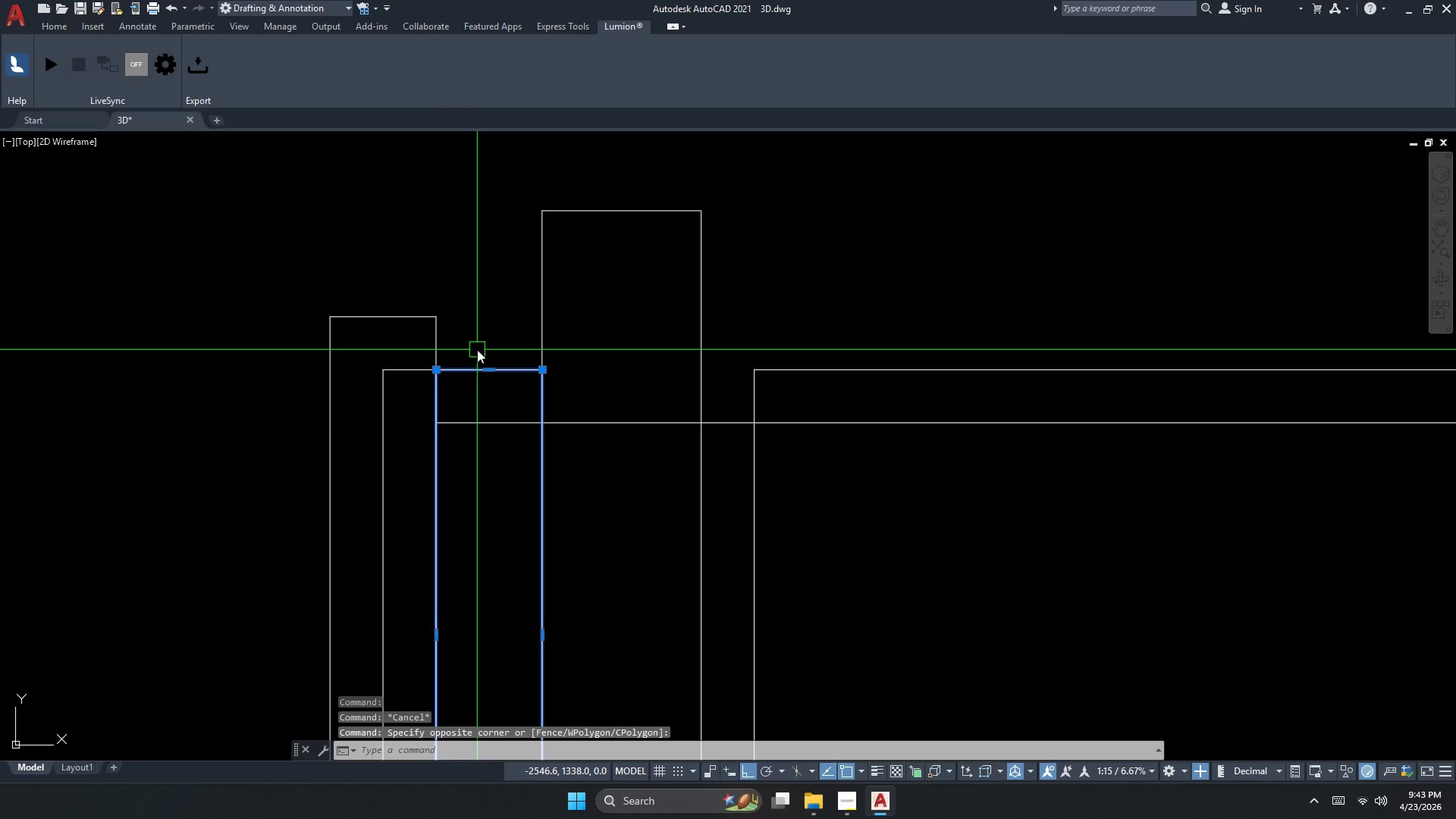 
scroll: coordinate [452, 363], scroll_direction: up, amount: 1.0
 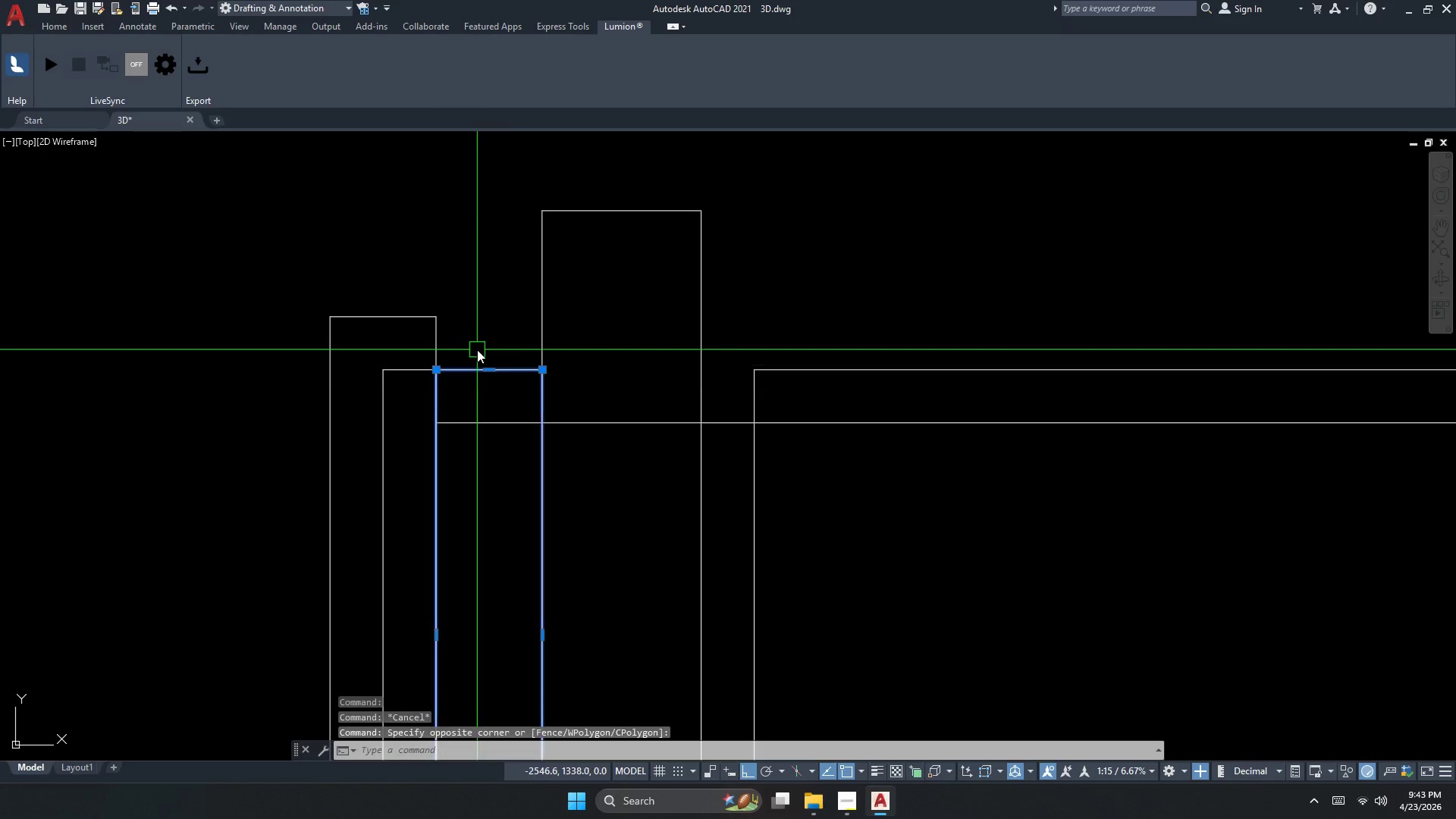 
key(Escape)
 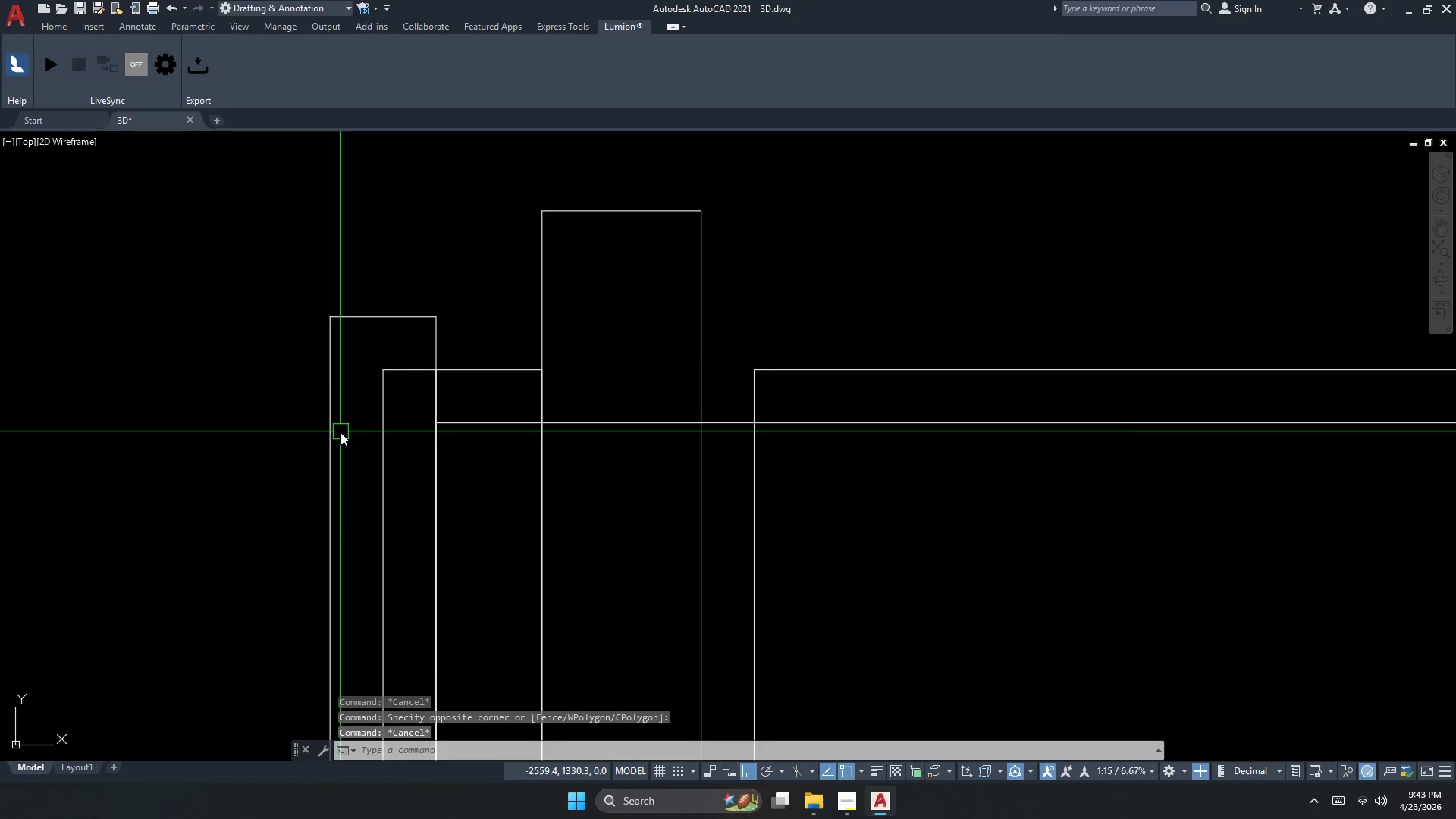 
scroll: coordinate [366, 418], scroll_direction: down, amount: 2.0
 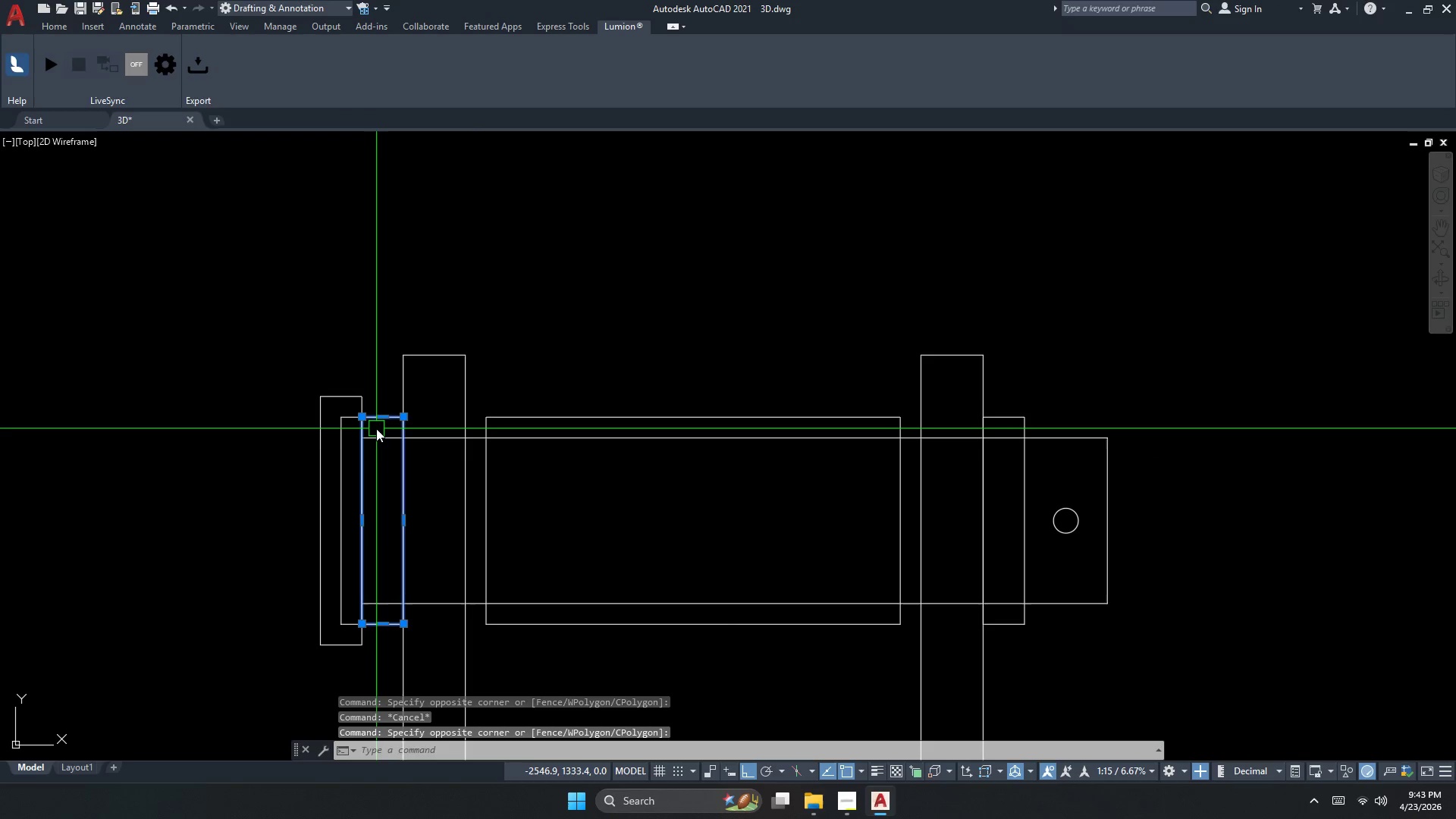 
key(Escape)
 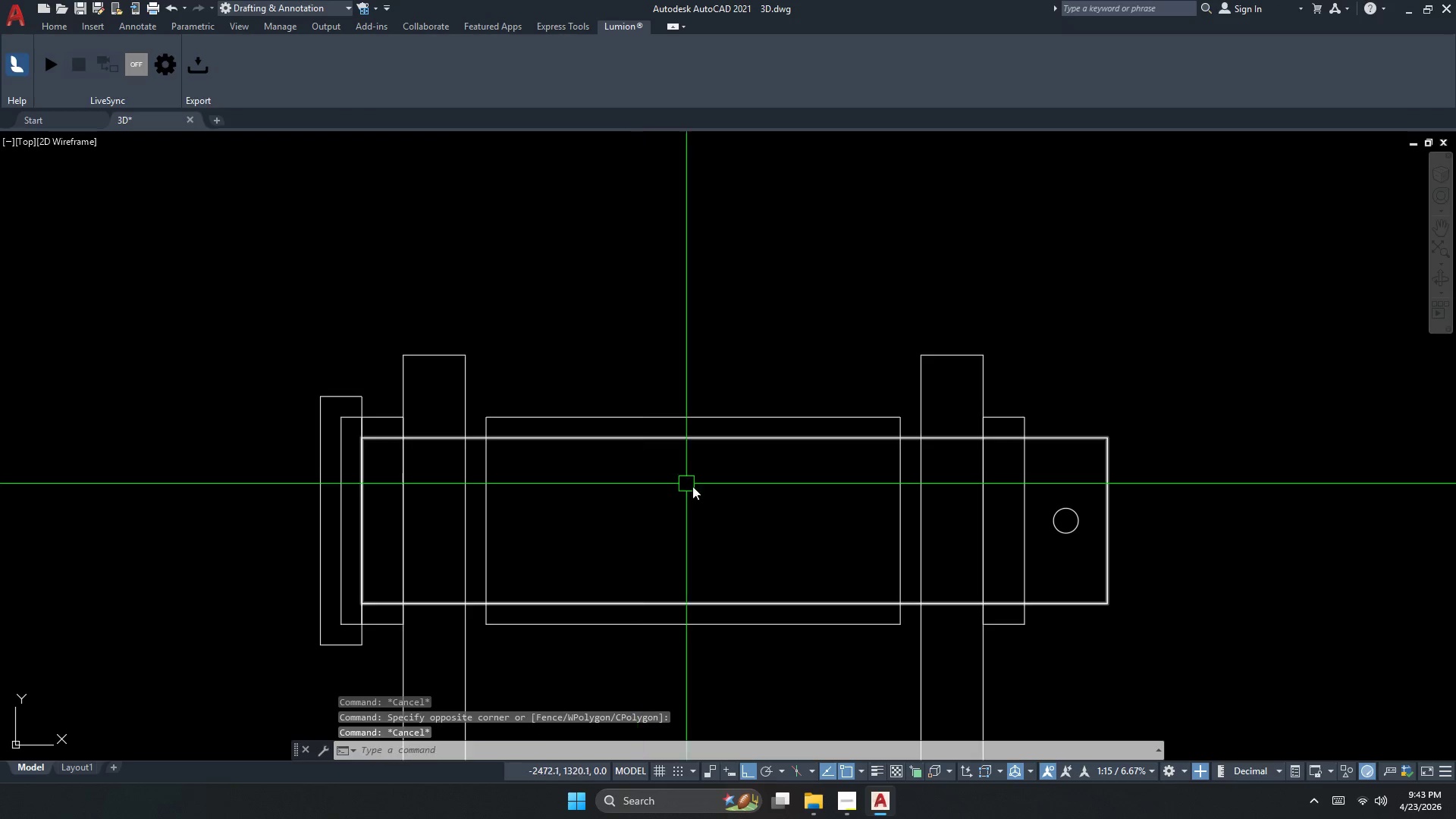 
left_click_drag(start_coordinate=[707, 492], to_coordinate=[689, 447])
 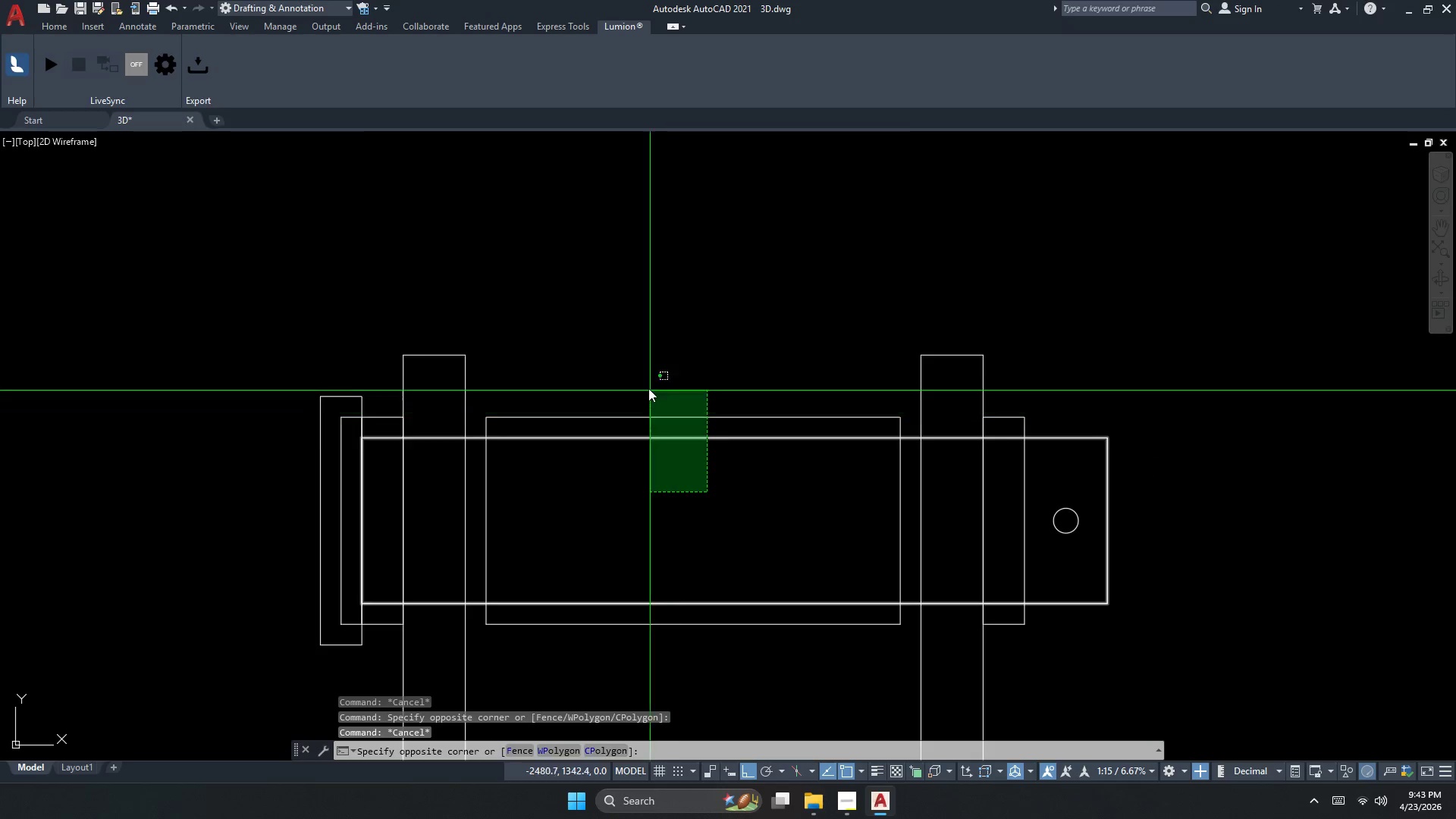 
double_click([648, 388])
 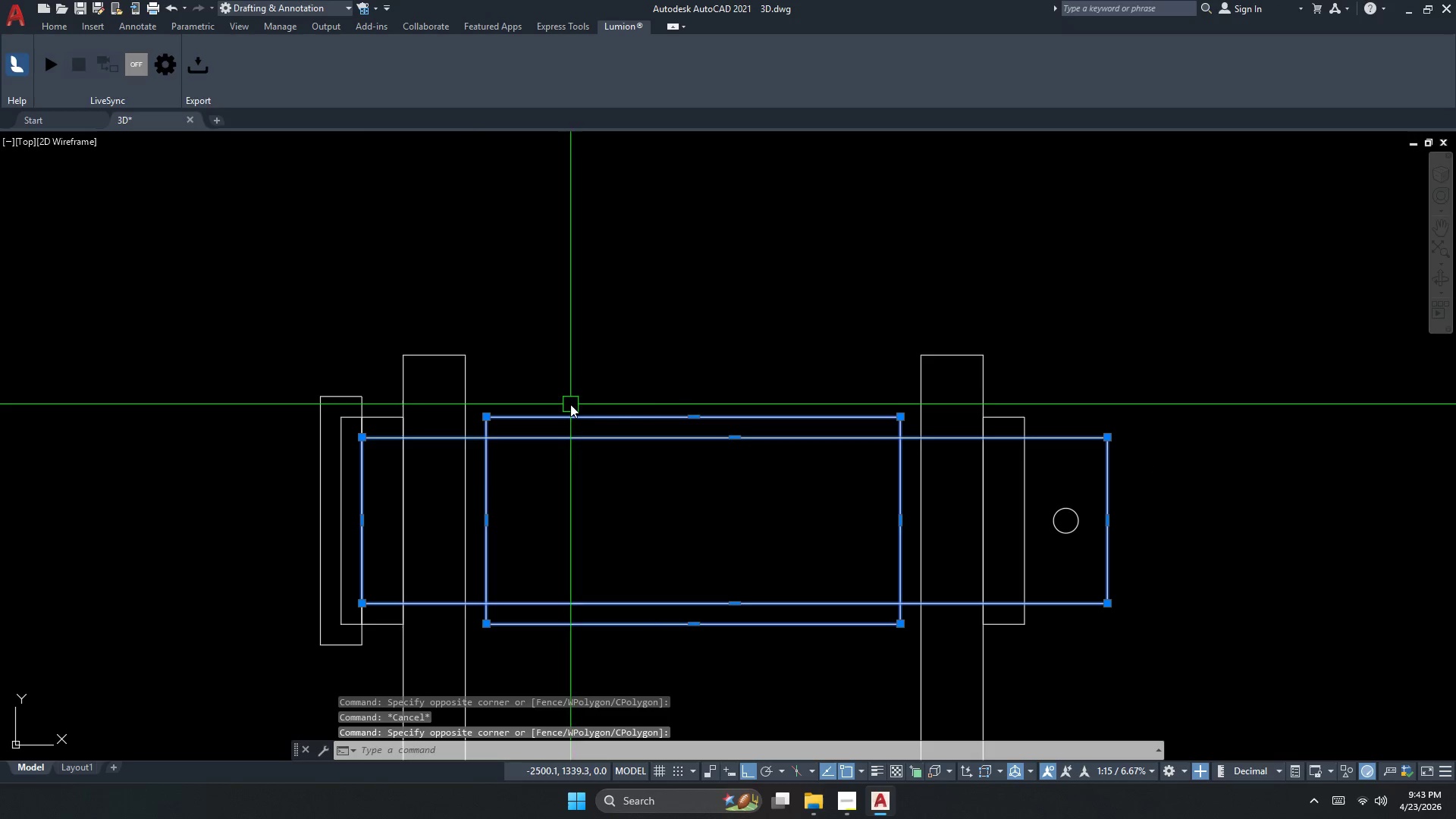 
key(Escape)
 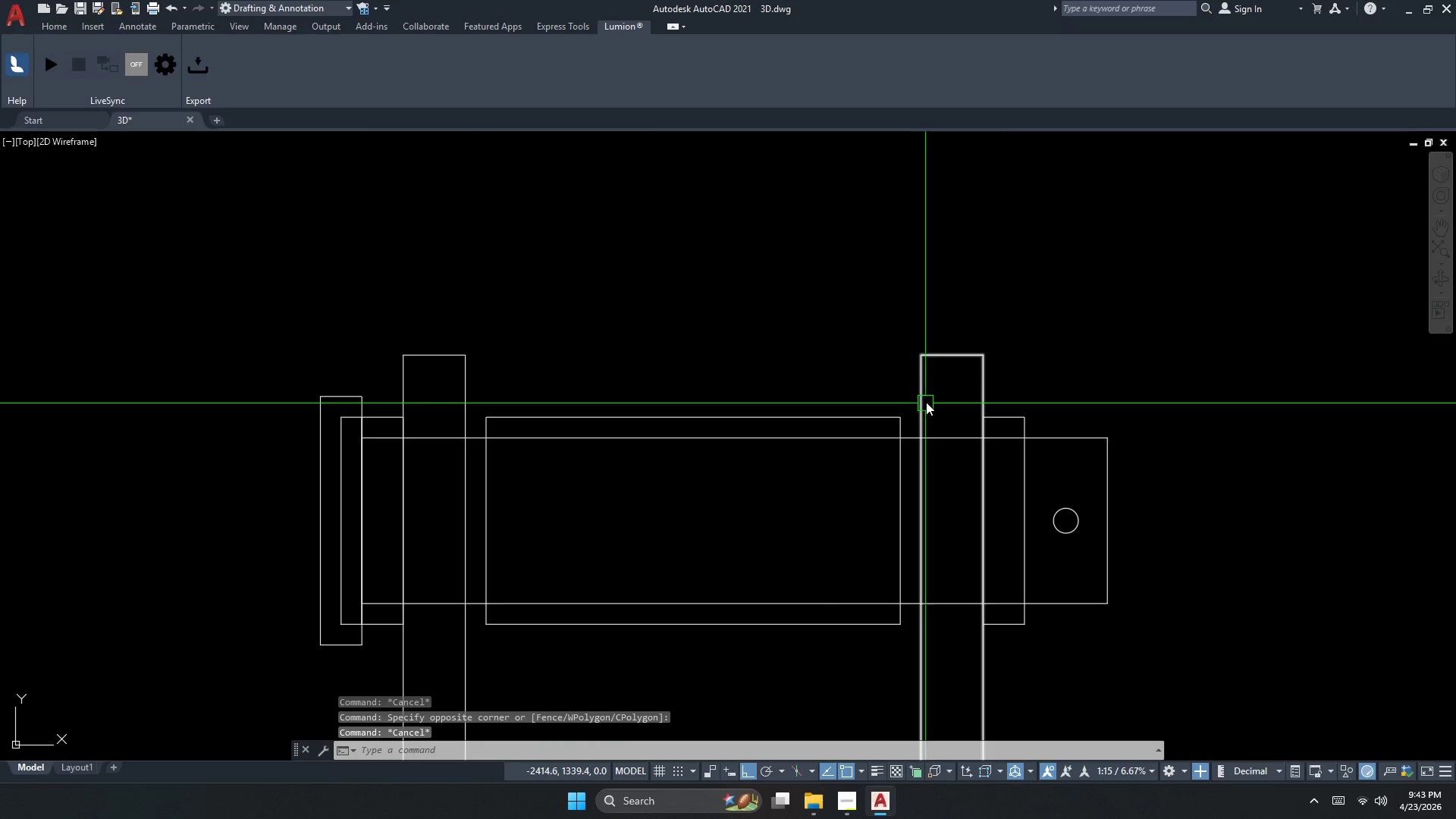 
left_click_drag(start_coordinate=[779, 390], to_coordinate=[769, 422])
 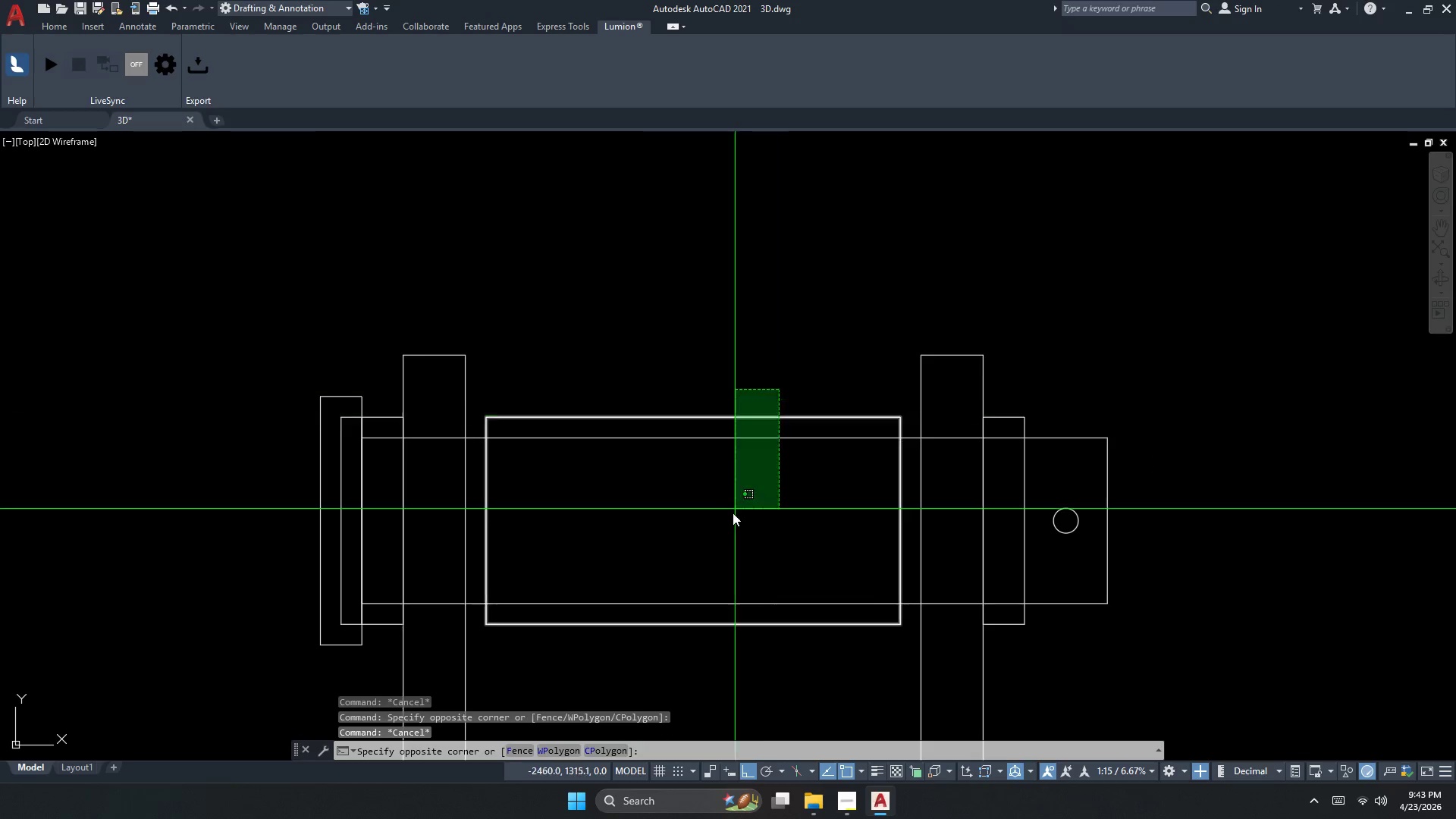 
left_click_drag(start_coordinate=[722, 535], to_coordinate=[717, 544])
 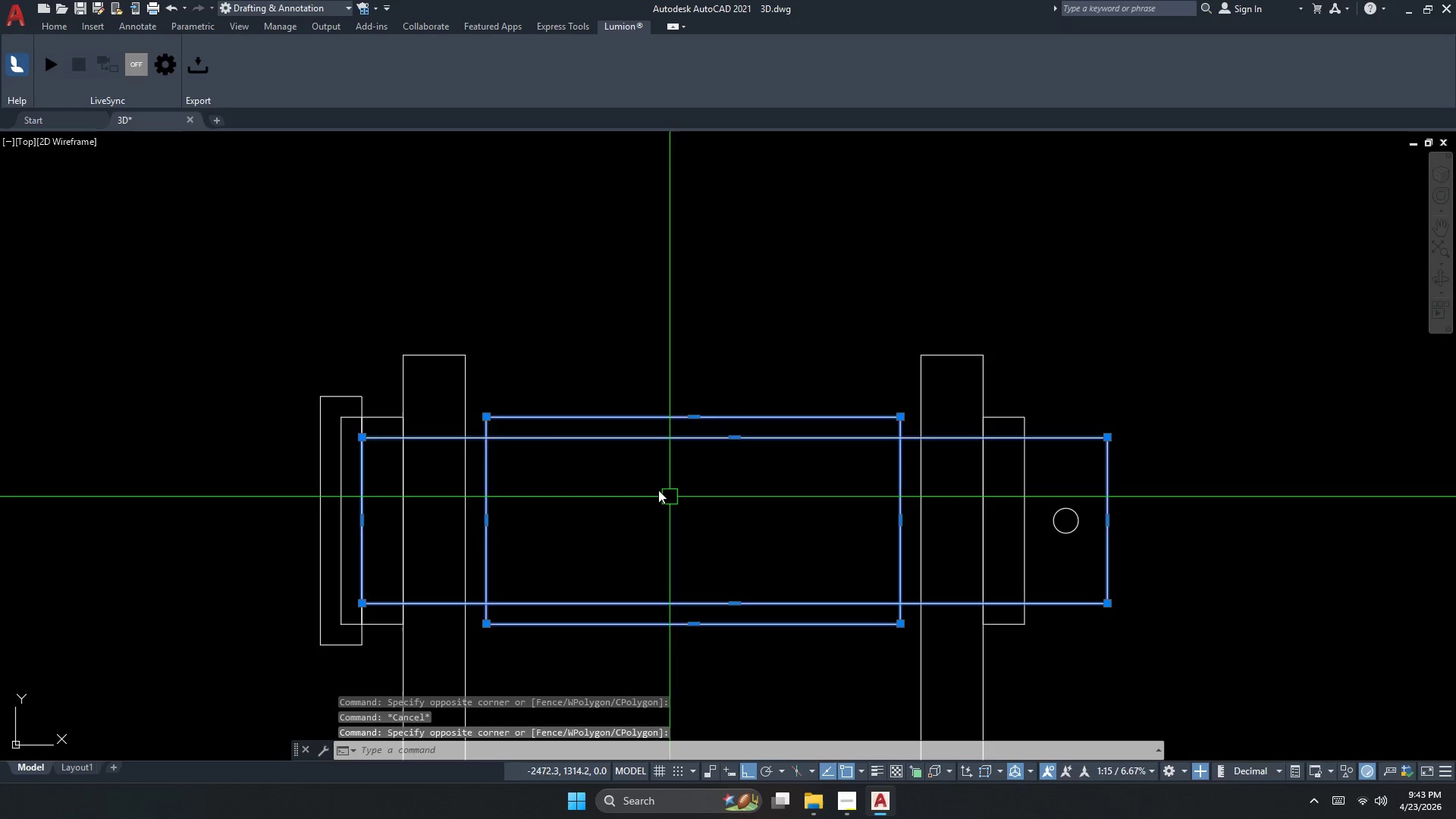 
key(Escape)
 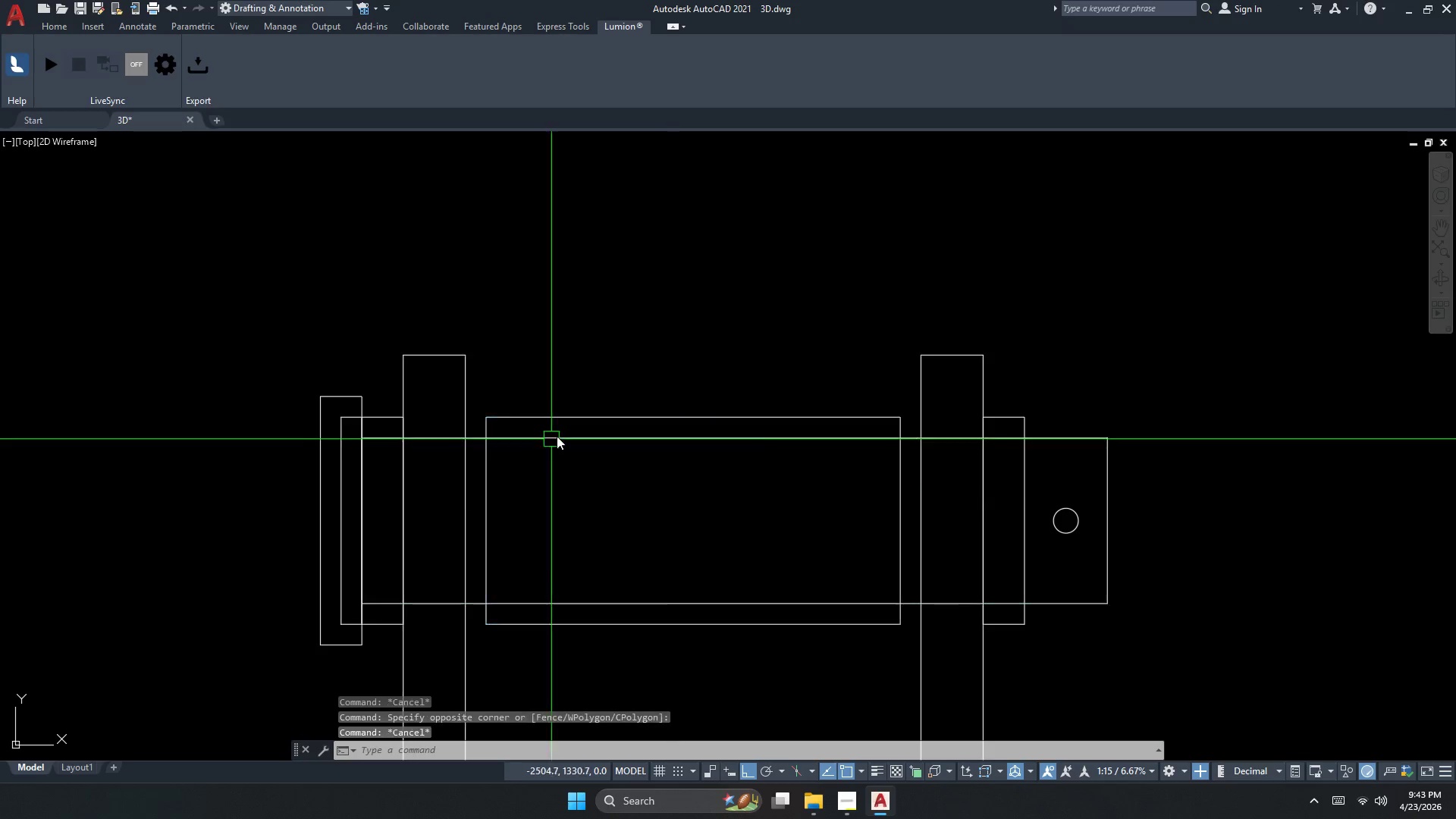 
scroll: coordinate [551, 438], scroll_direction: down, amount: 1.0
 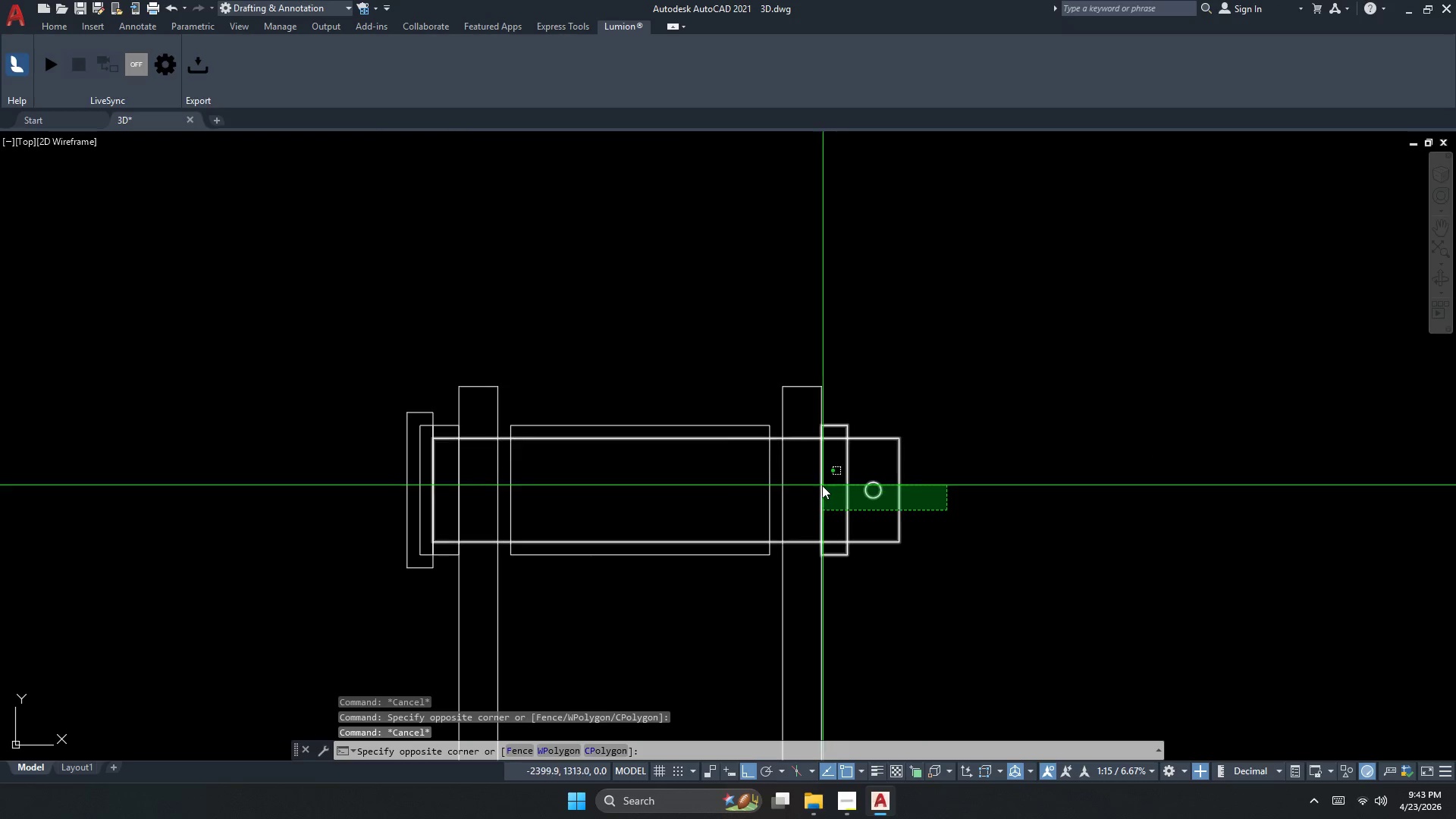 
double_click([821, 482])
 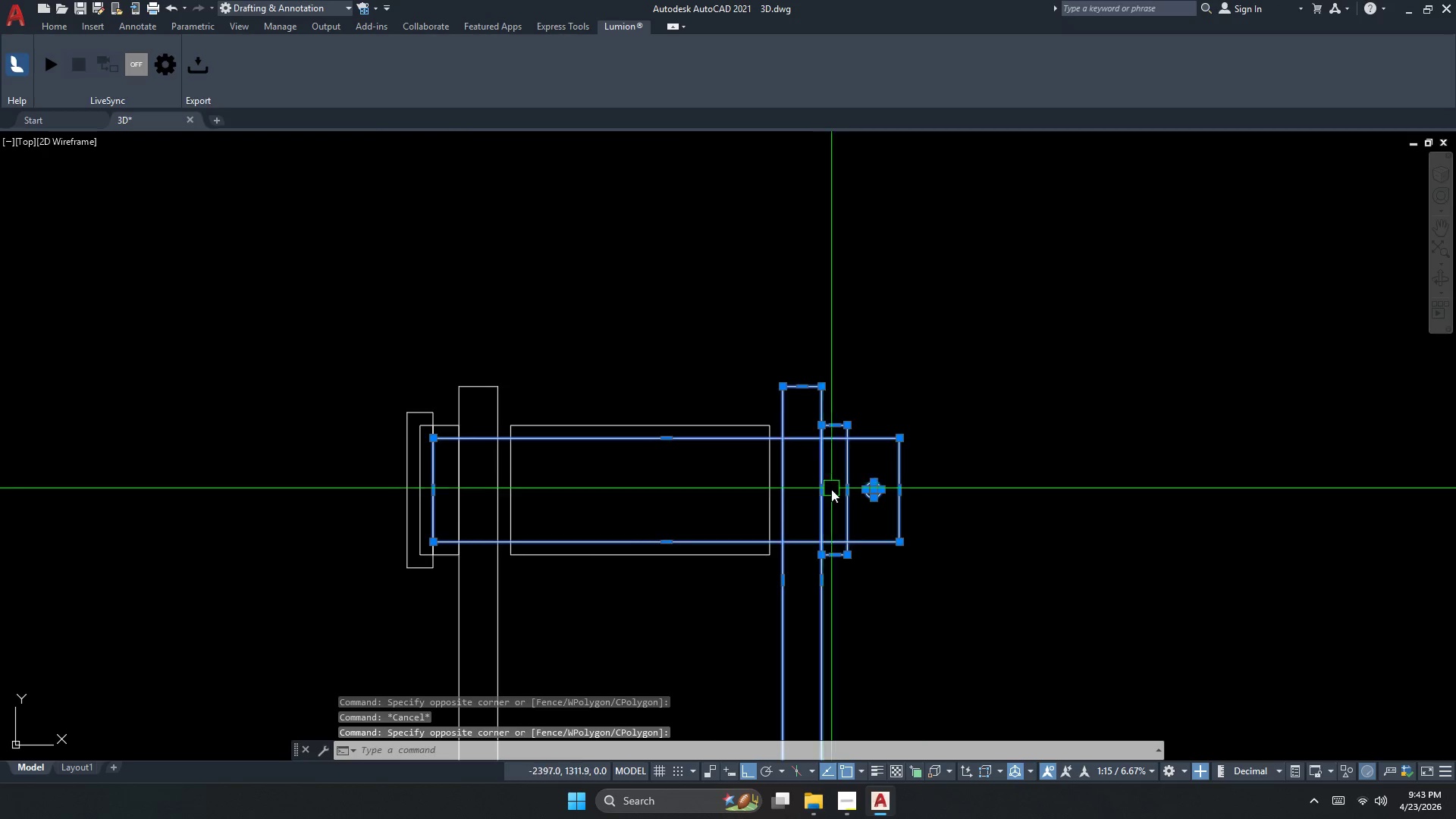 
key(Escape)
 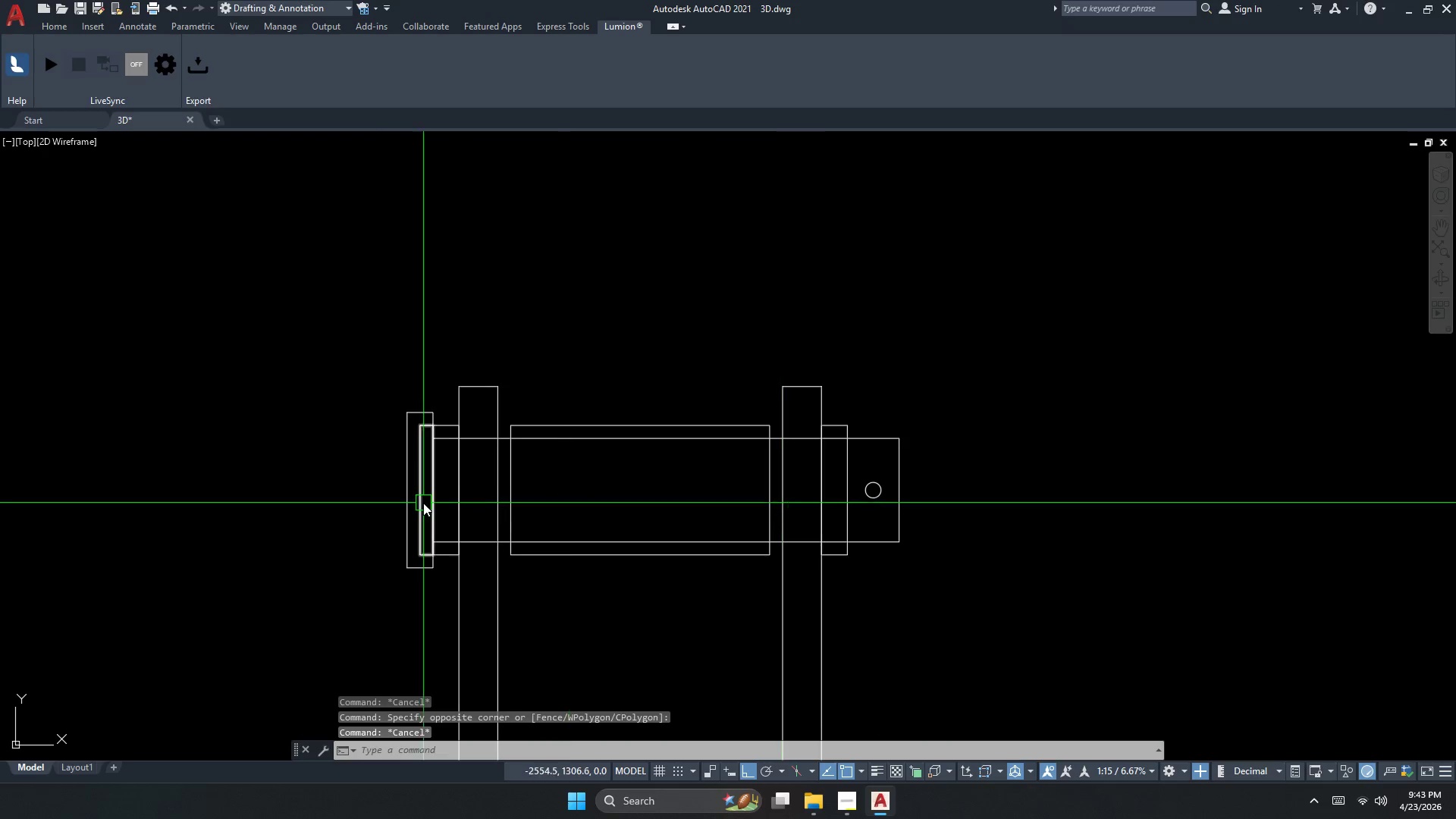 
scroll: coordinate [414, 499], scroll_direction: up, amount: 1.0
 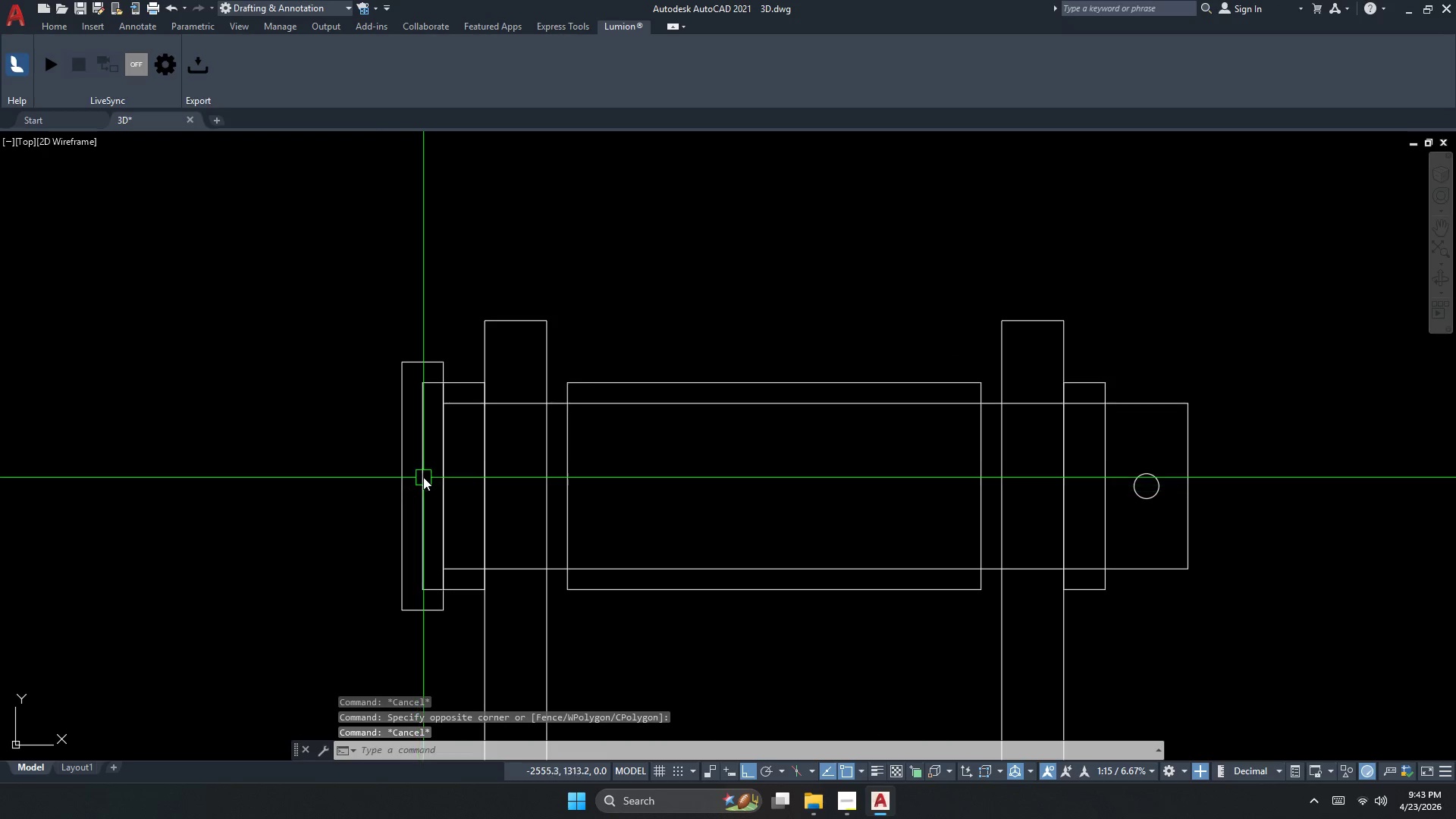 
left_click([428, 469])
 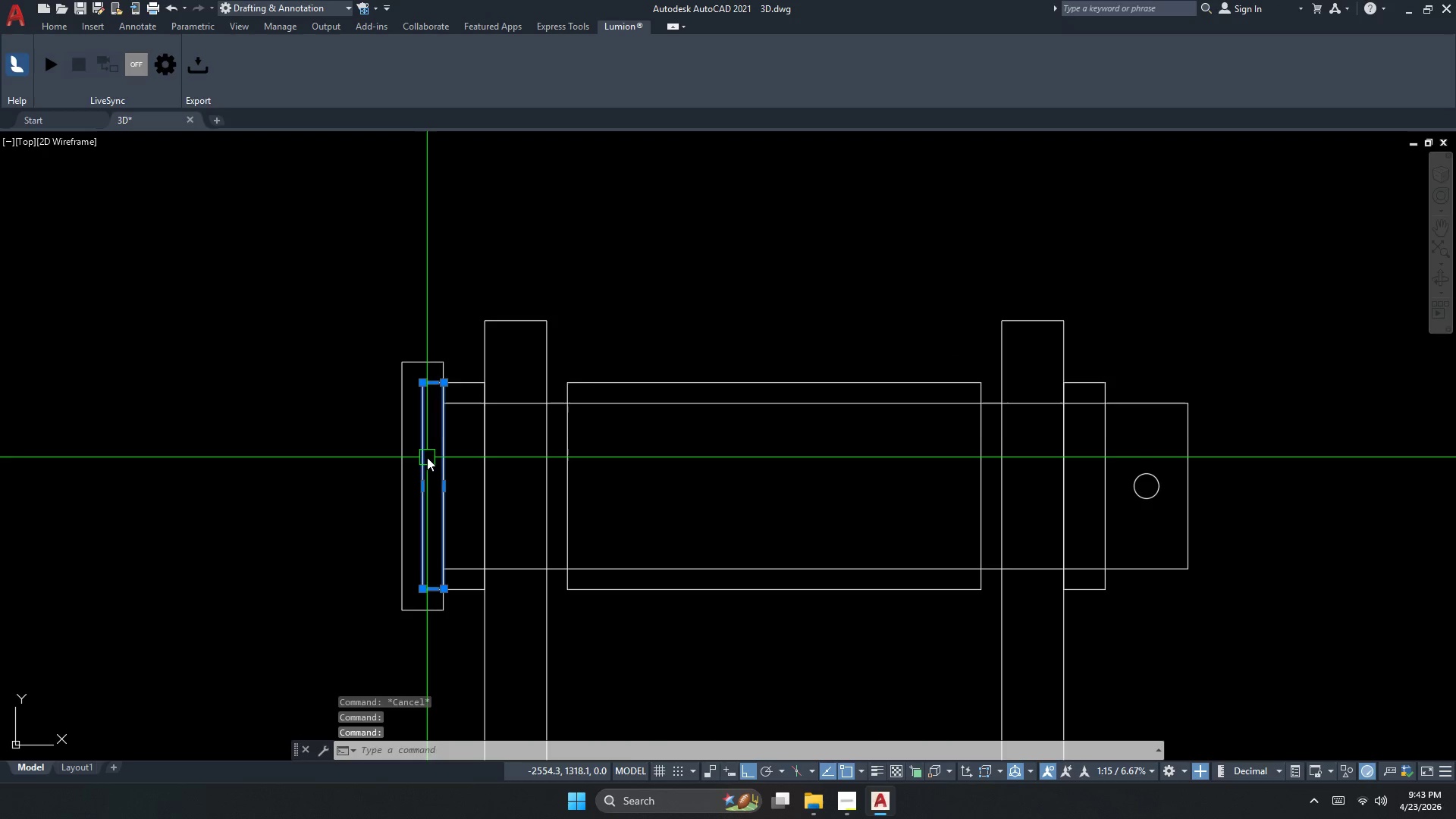 
left_click_drag(start_coordinate=[392, 472], to_coordinate=[391, 478])
 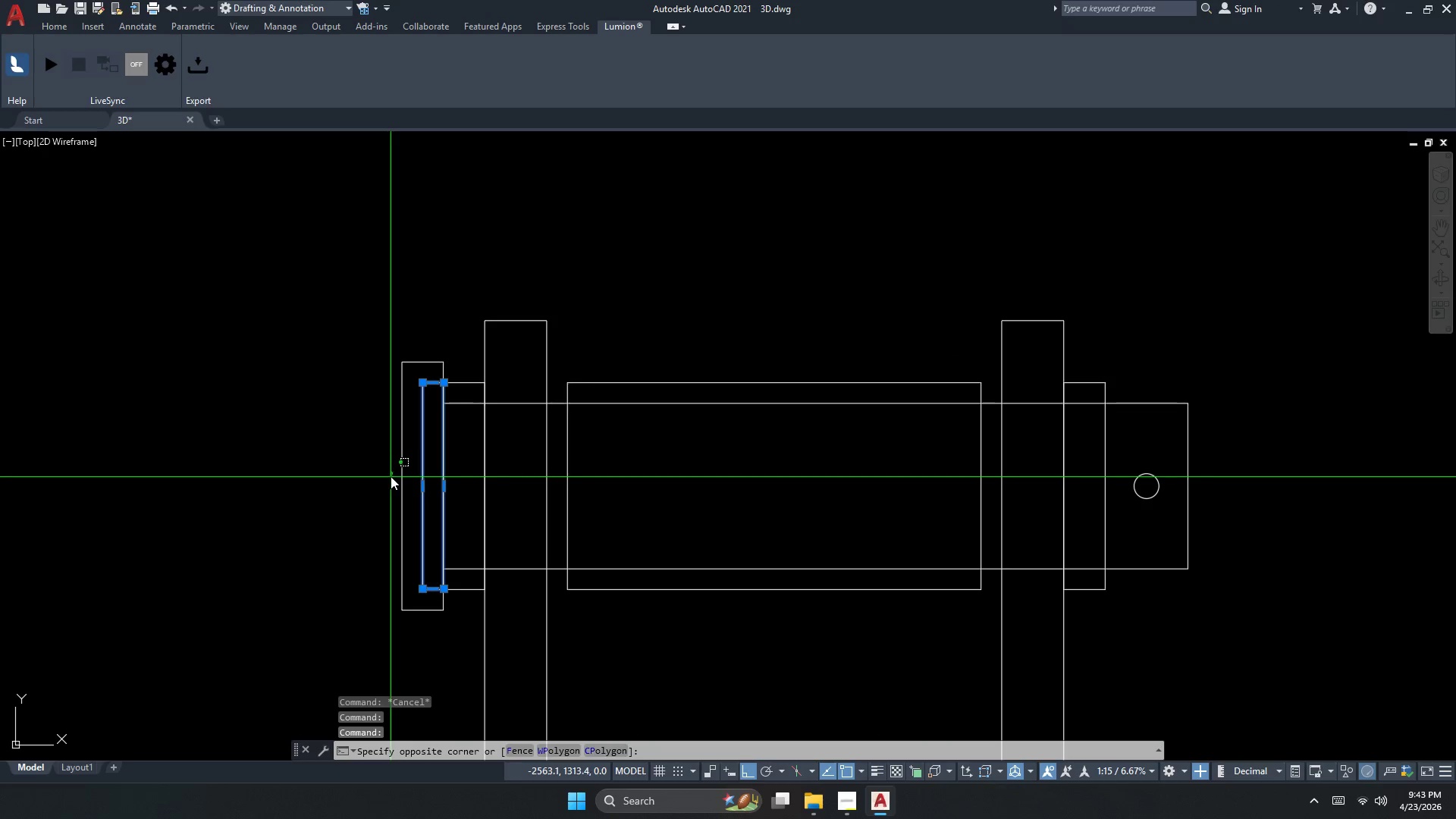 
key(Escape)